 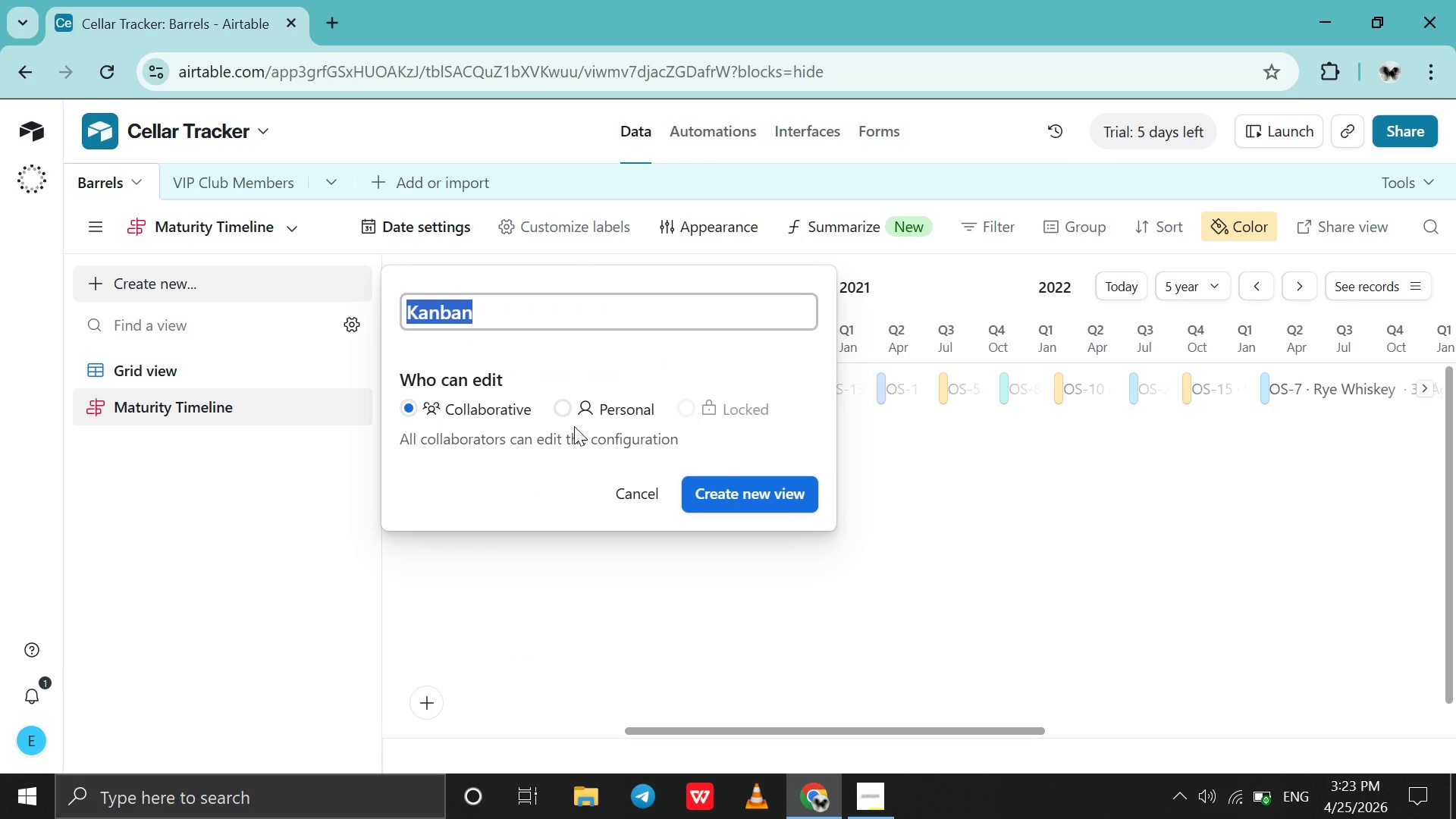 
key(Control+V)
 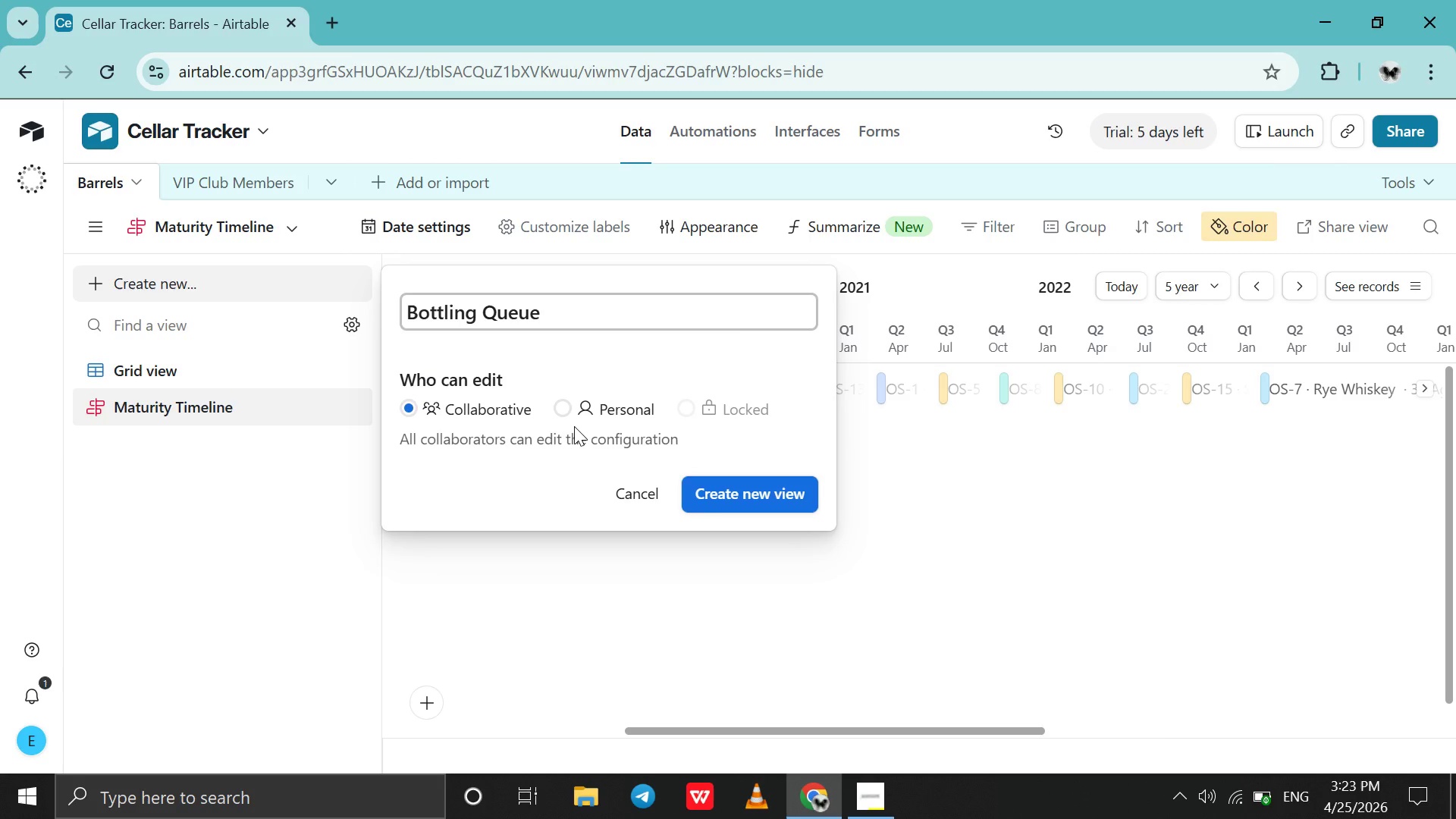 
key(Enter)
 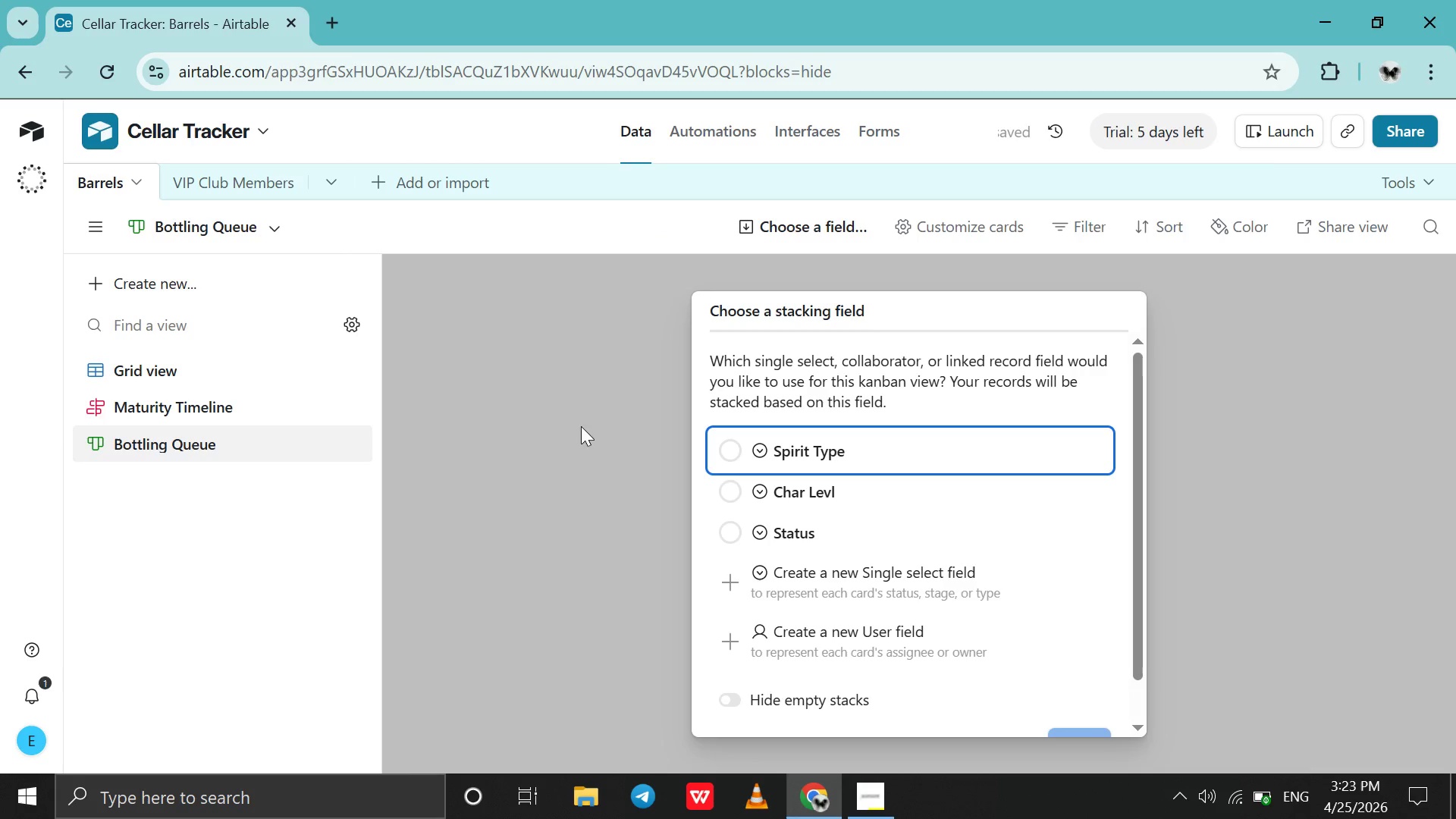 
wait(5.47)
 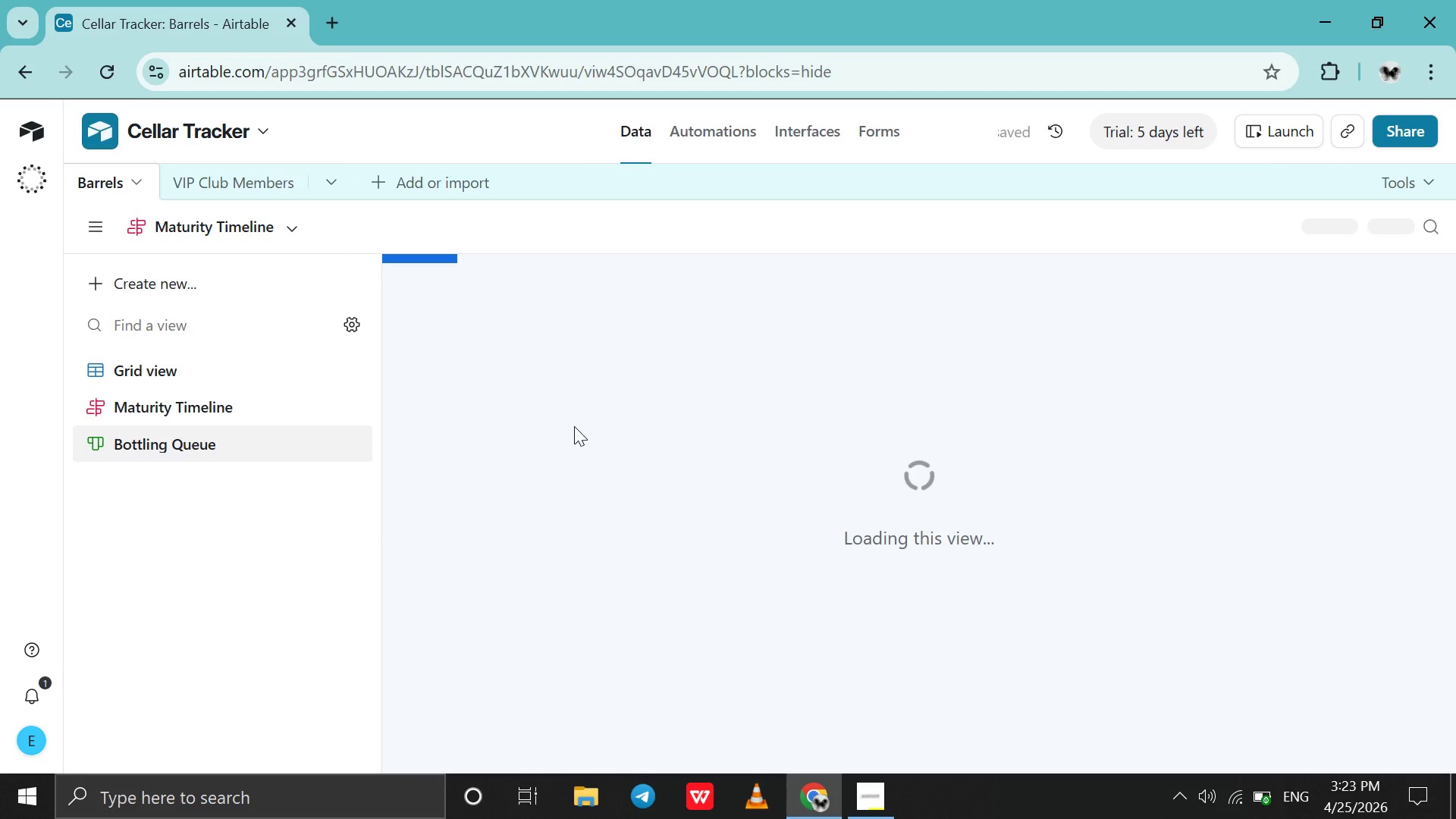 
left_click([744, 519])
 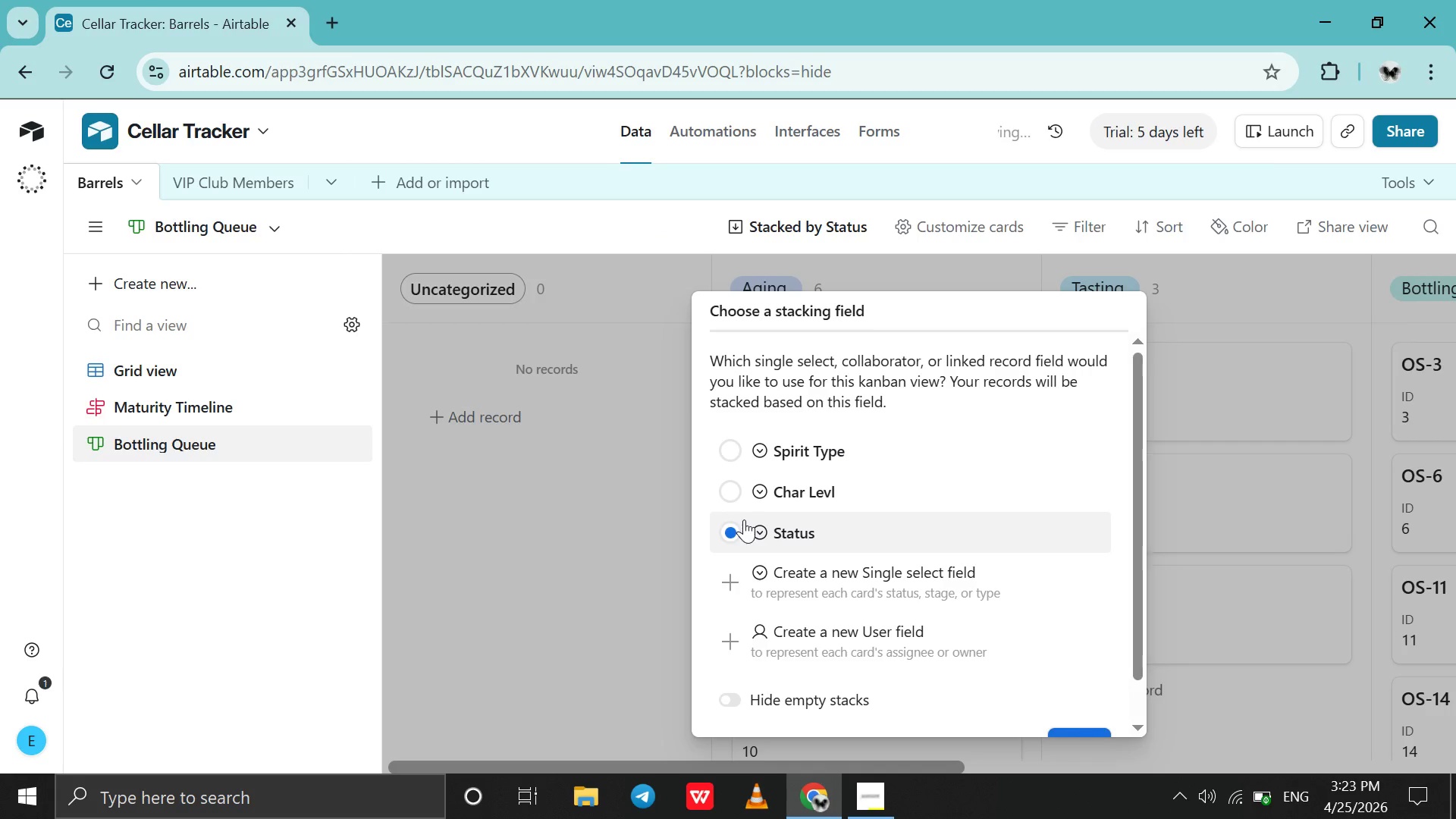 
scroll: coordinate [744, 519], scroll_direction: down, amount: 7.0
 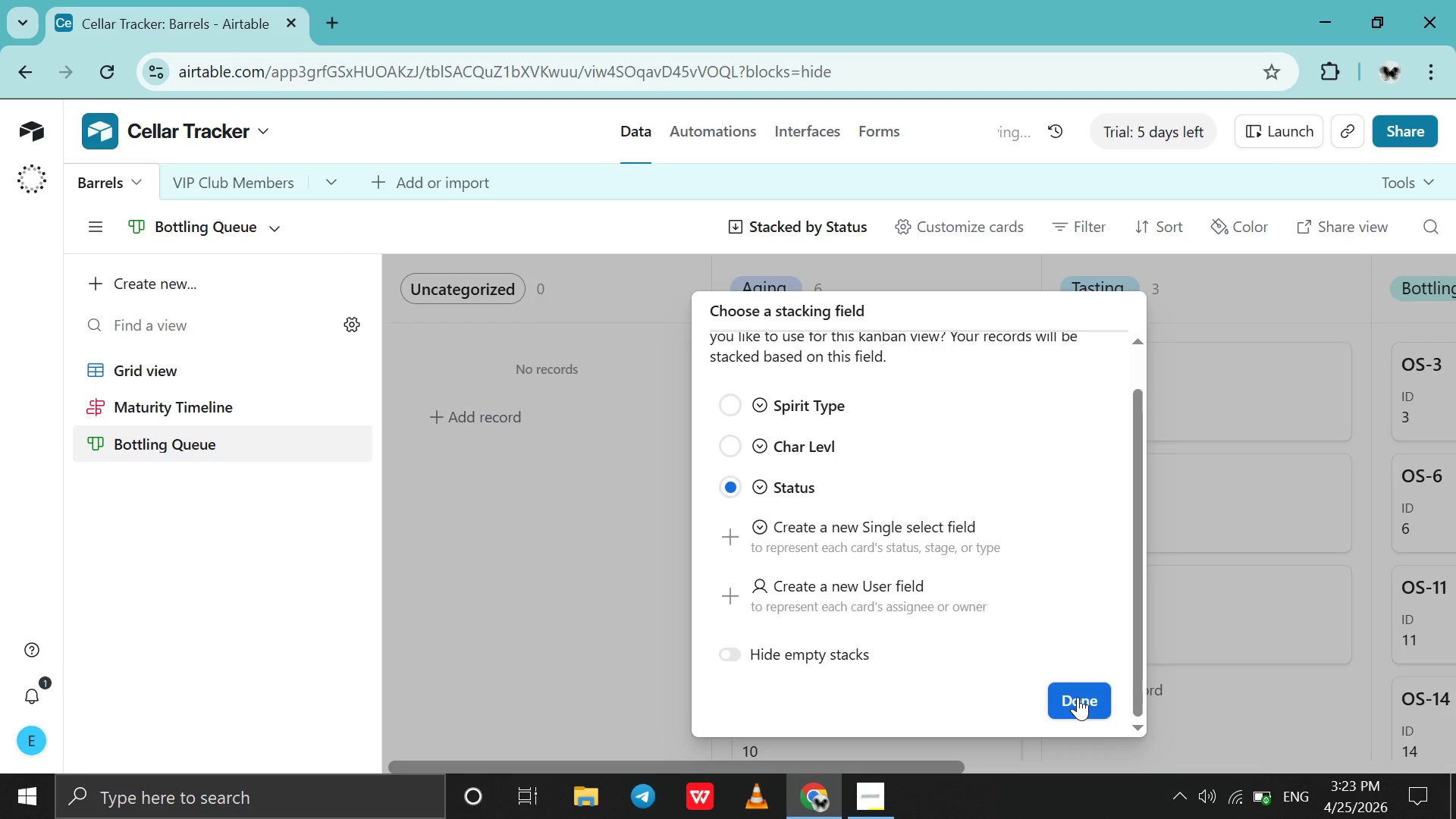 
left_click([1078, 697])
 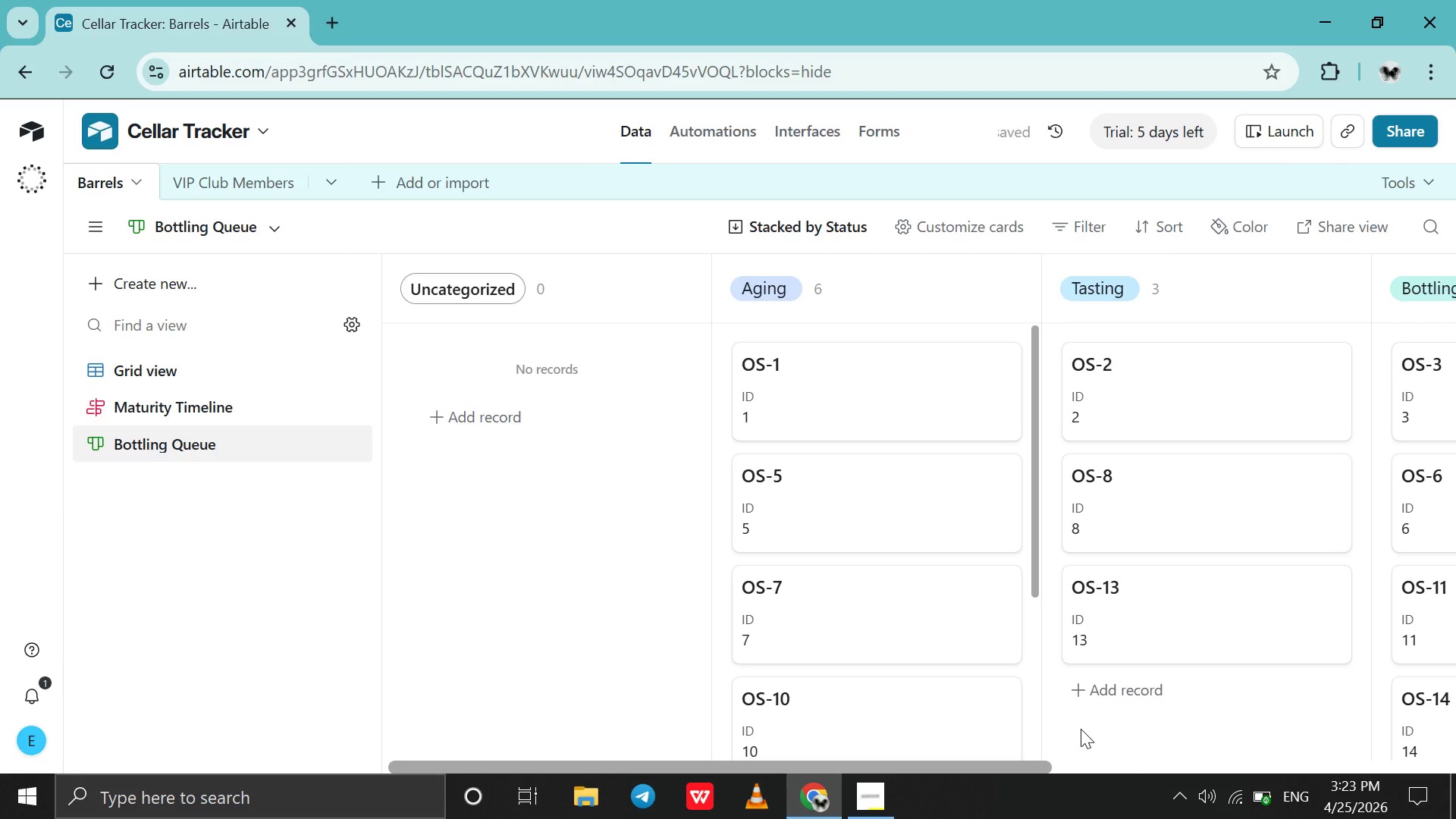 
wait(12.02)
 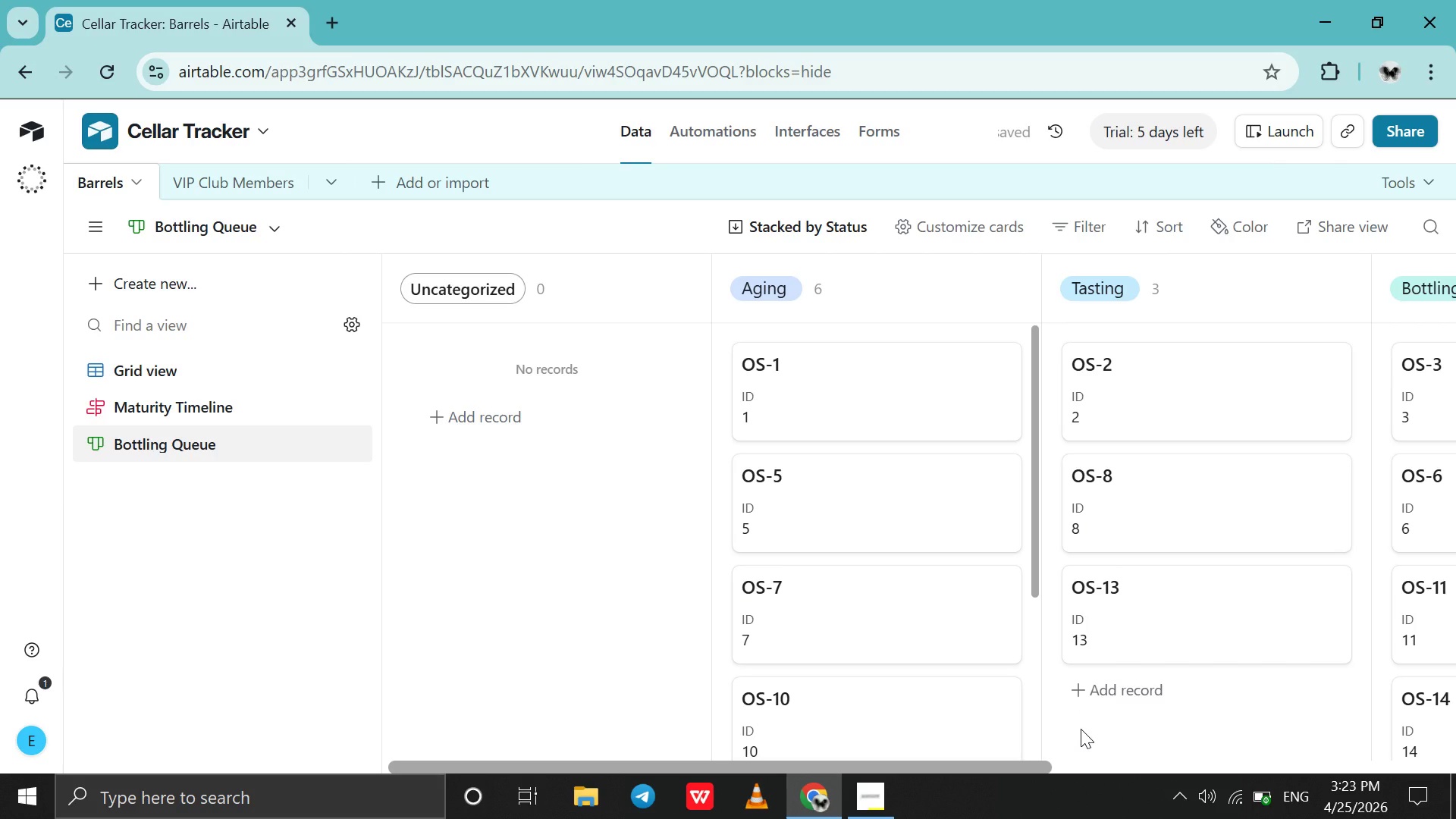 
scroll: coordinate [1269, 255], scroll_direction: down, amount: 7.0
 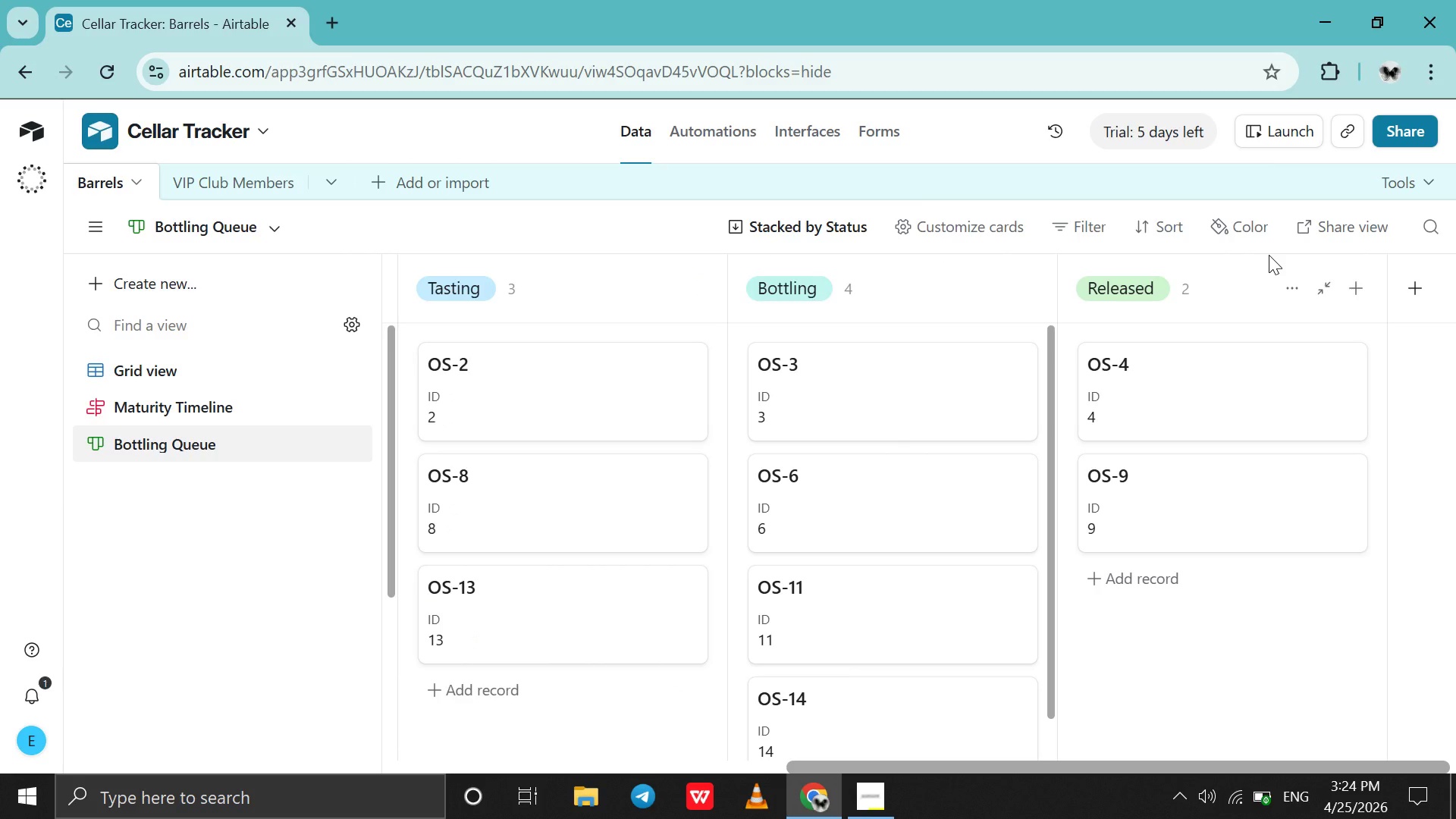 
scroll: coordinate [1269, 255], scroll_direction: up, amount: 4.0
 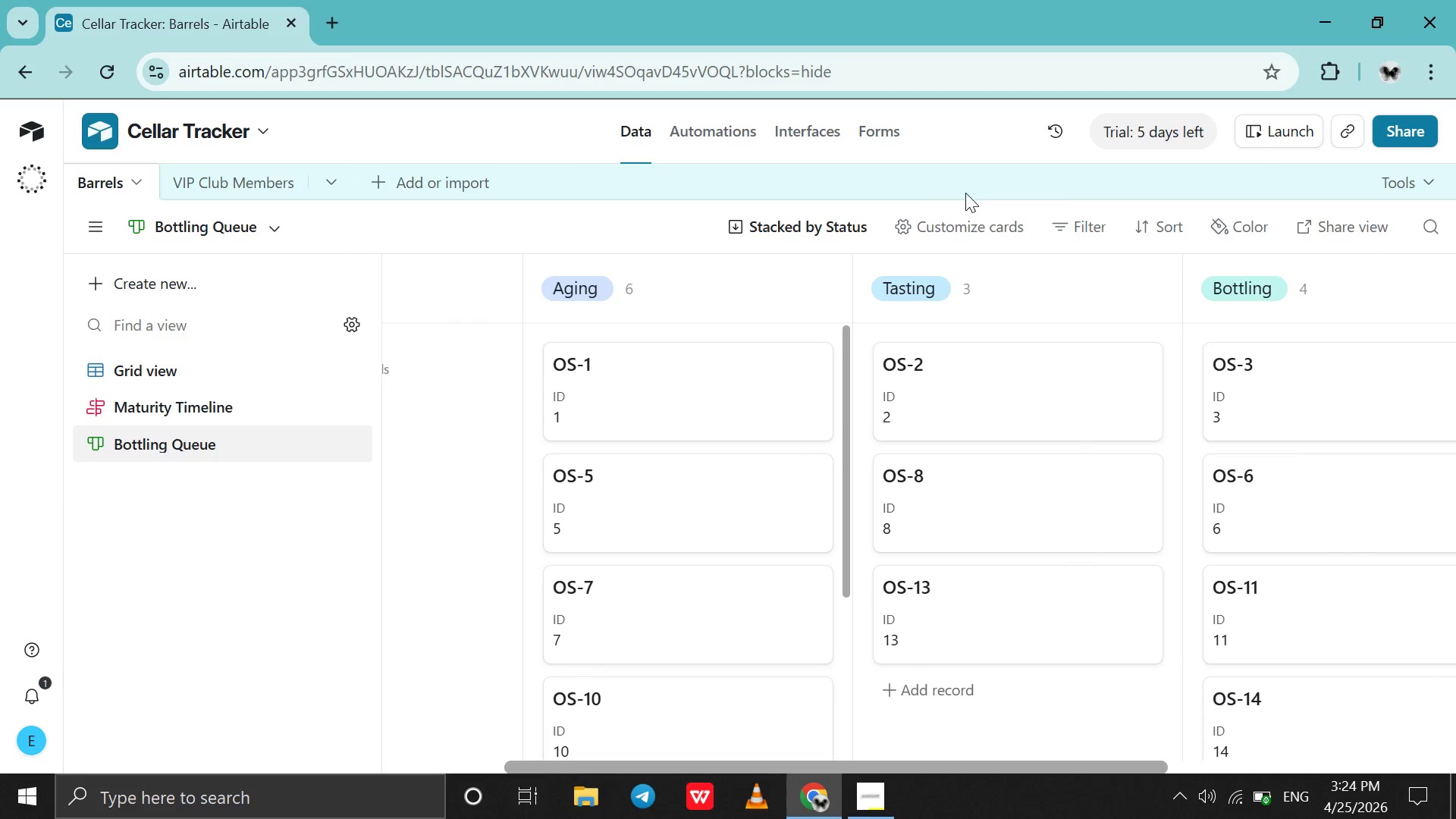 
left_click([965, 224])
 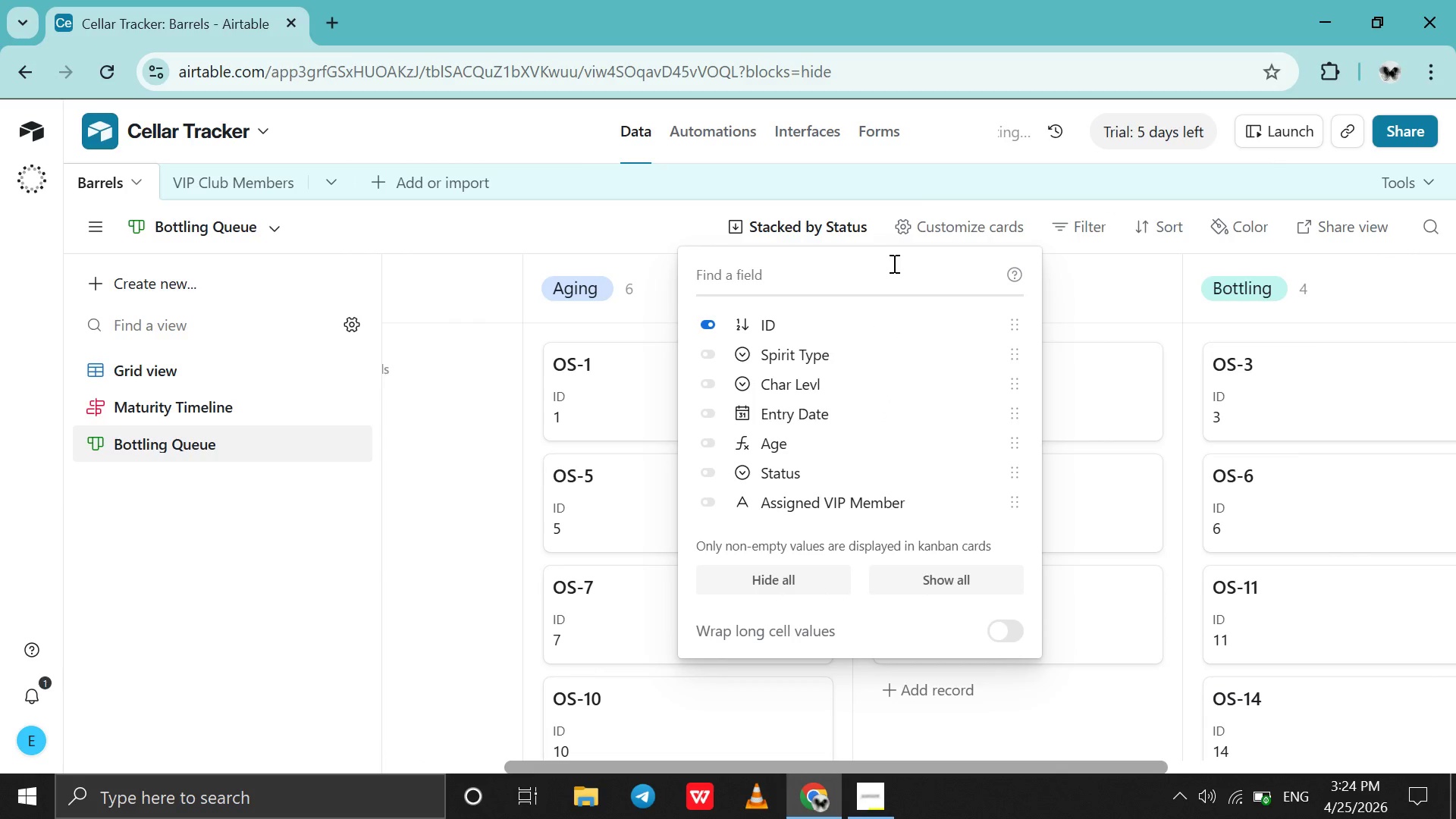 
wait(8.03)
 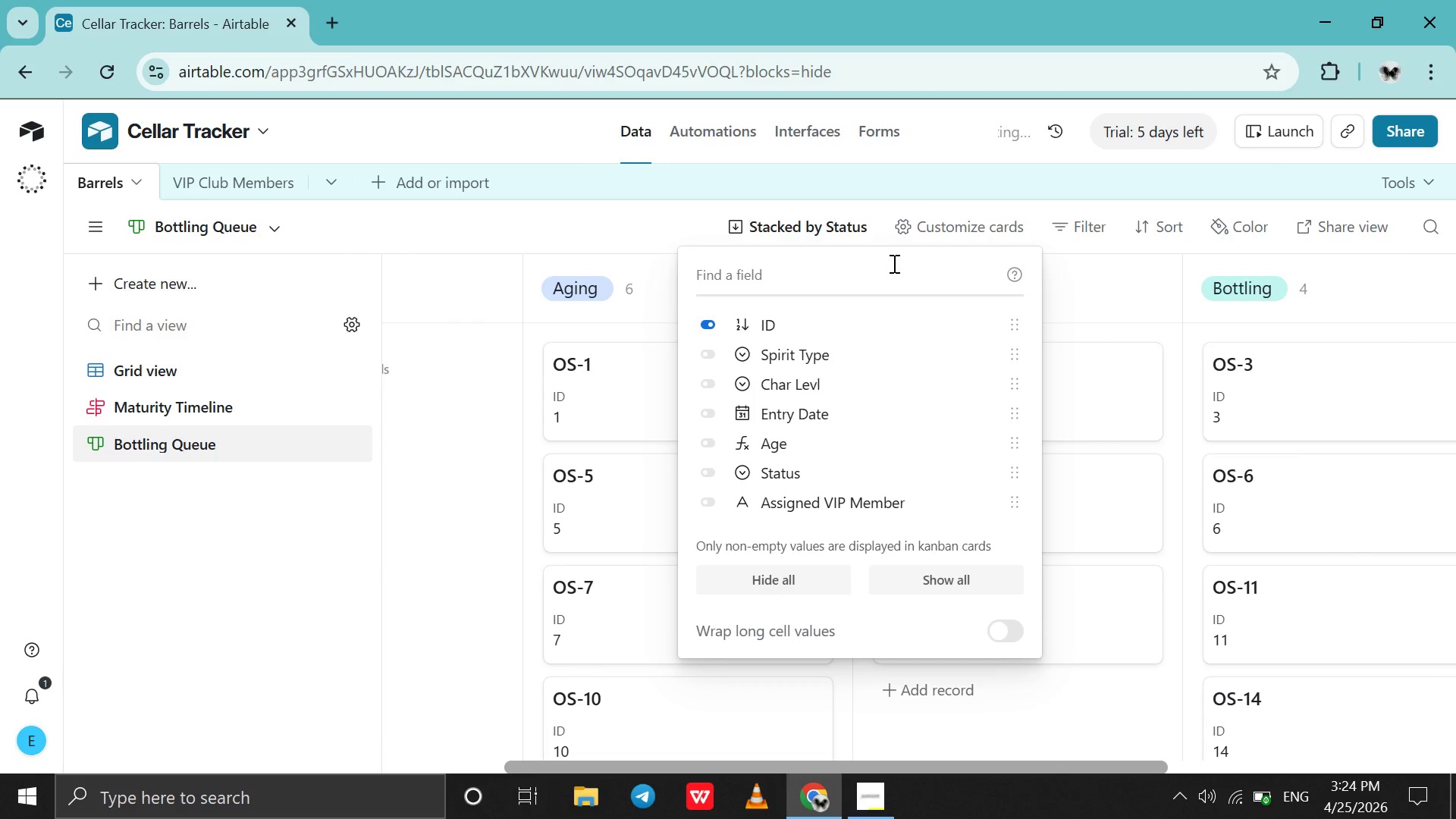 
left_click([697, 353])
 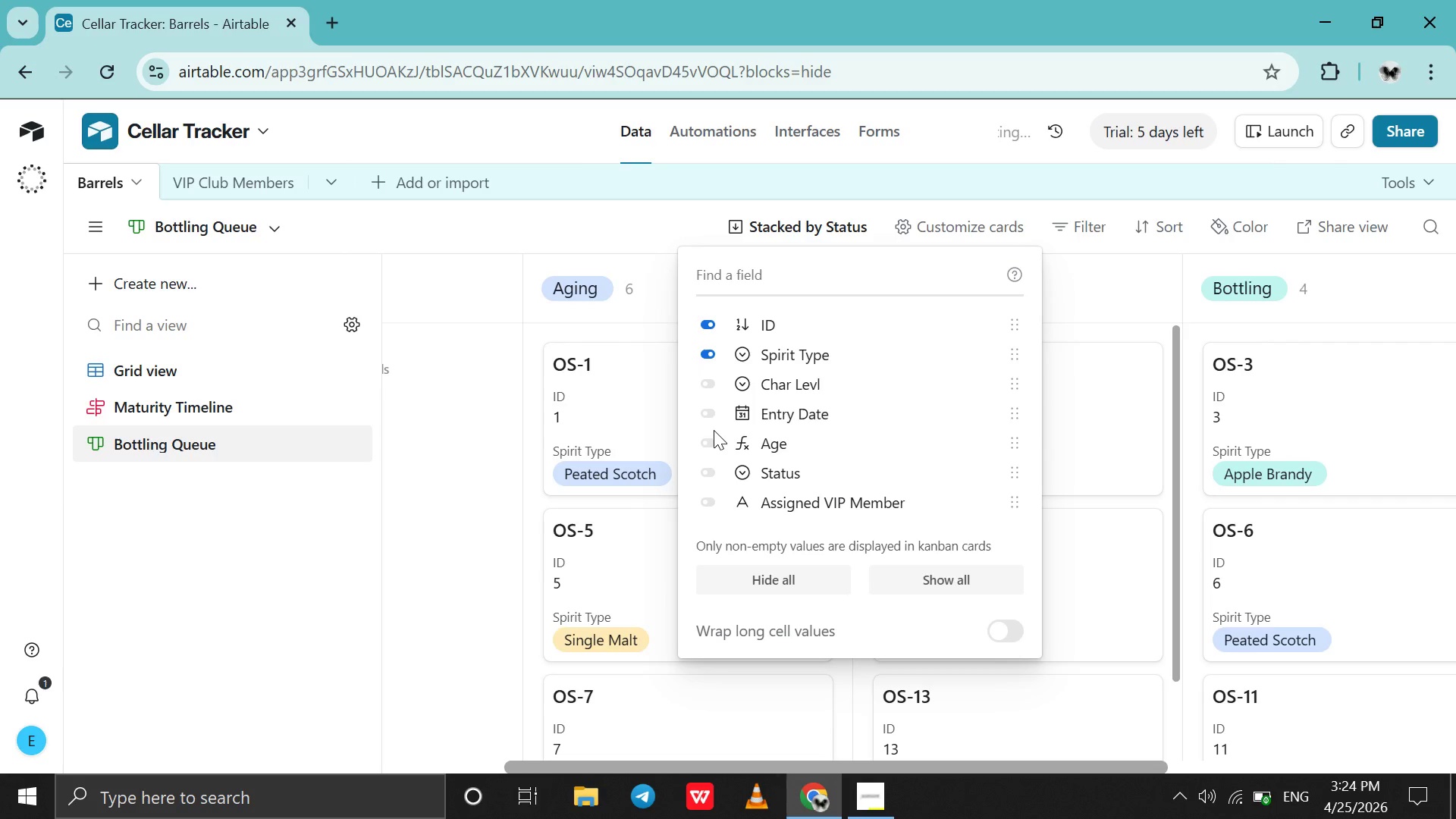 
left_click([708, 466])
 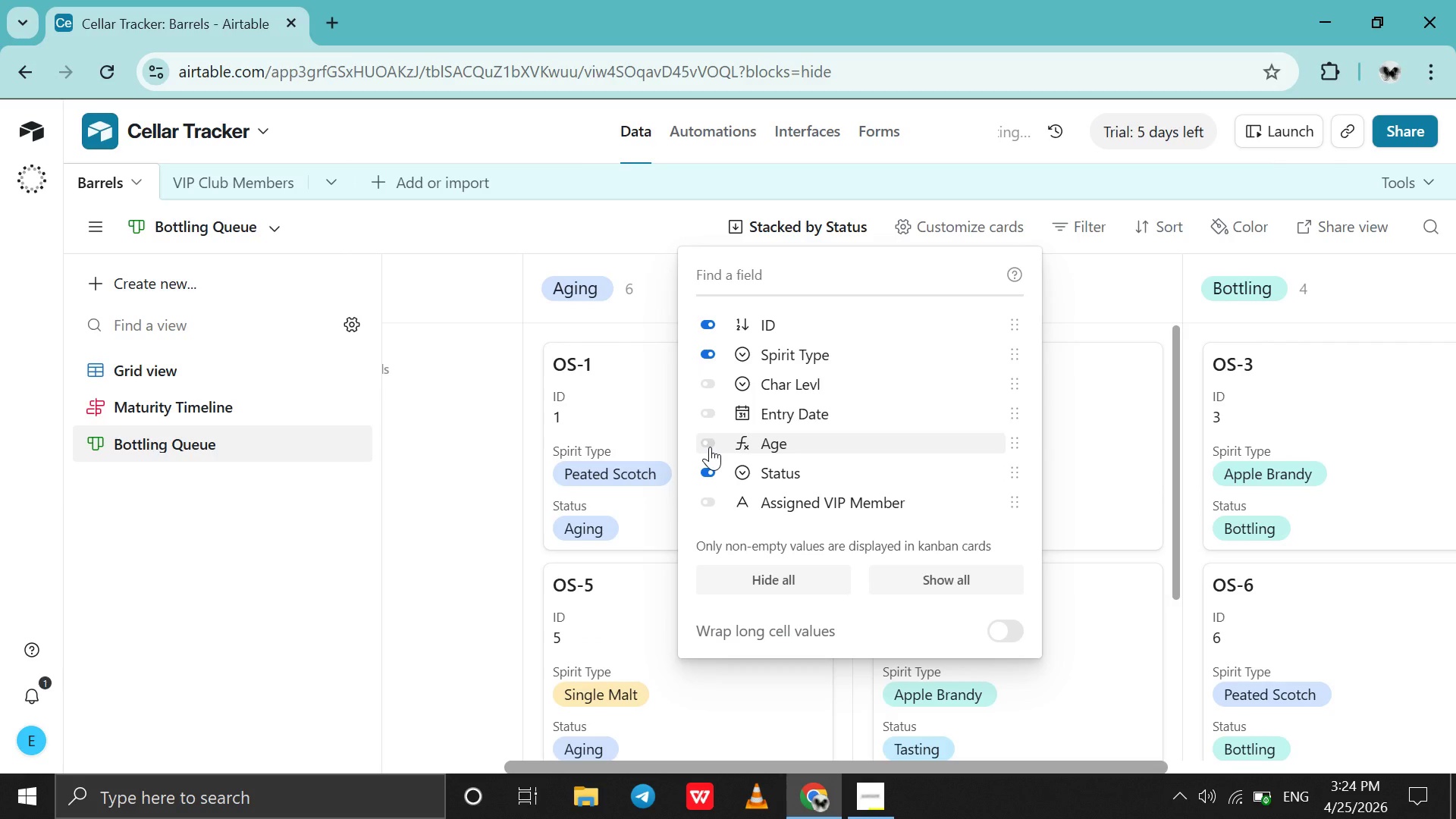 
left_click([710, 447])
 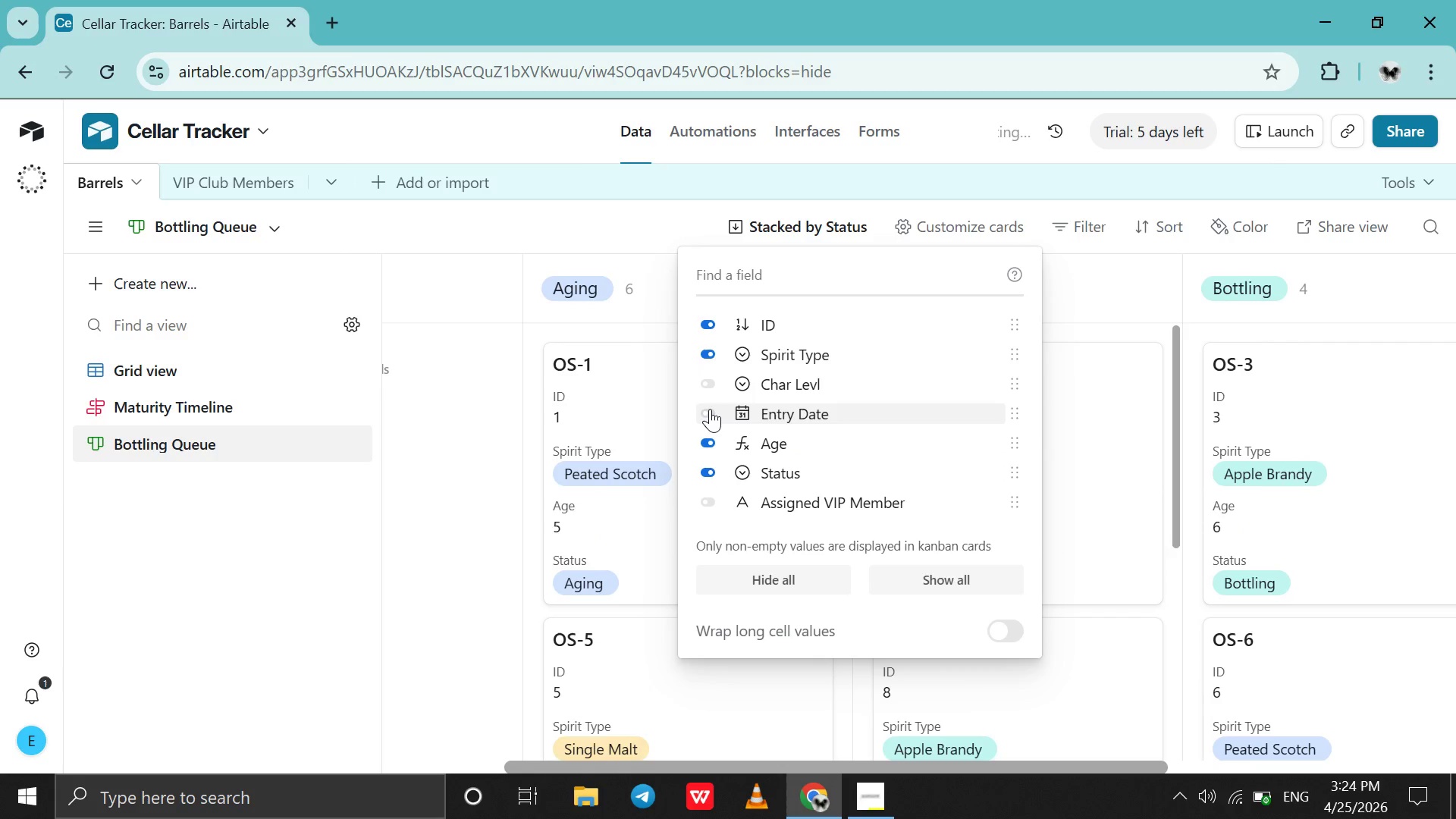 
left_click([710, 409])
 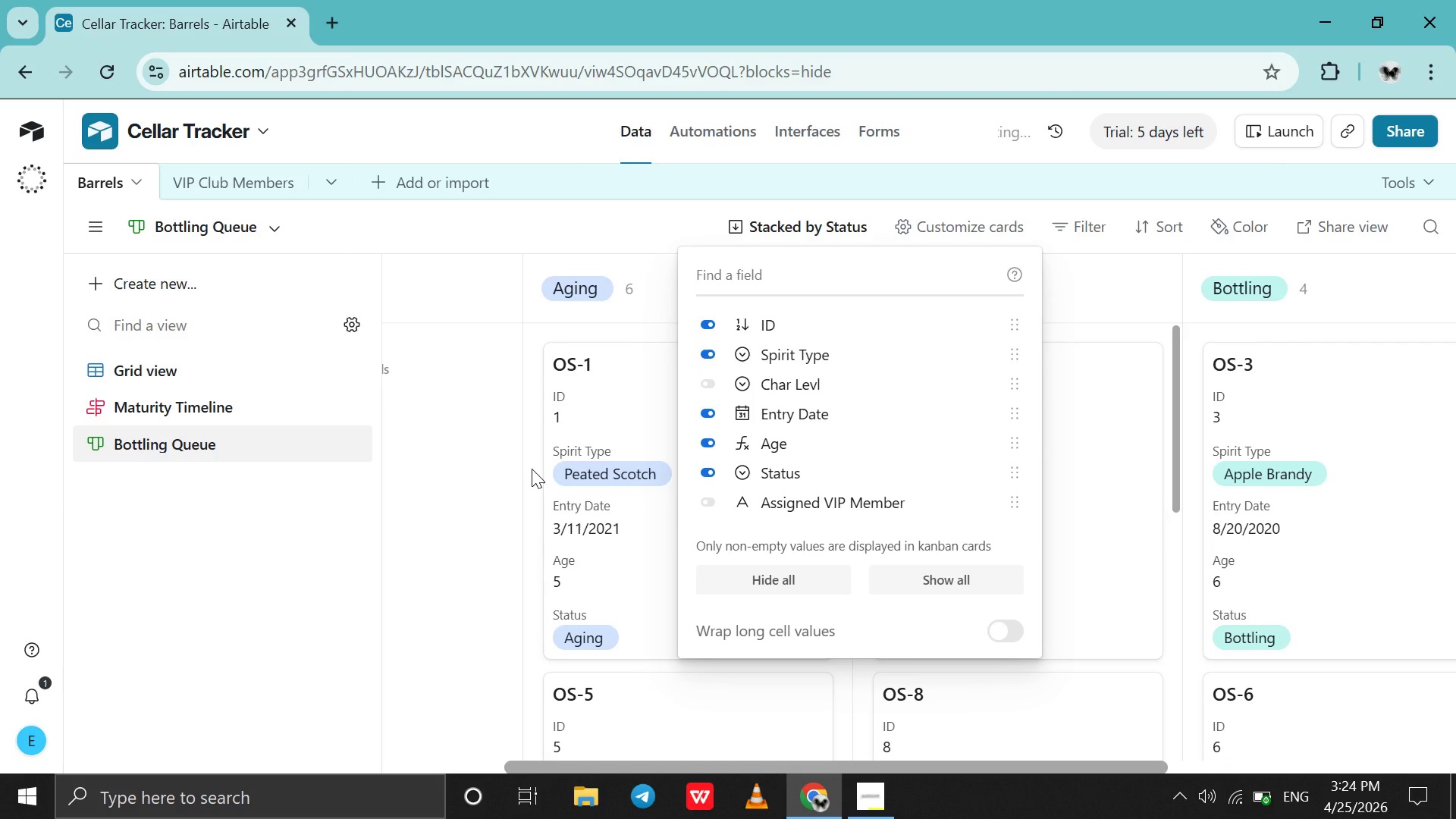 
left_click([532, 469])
 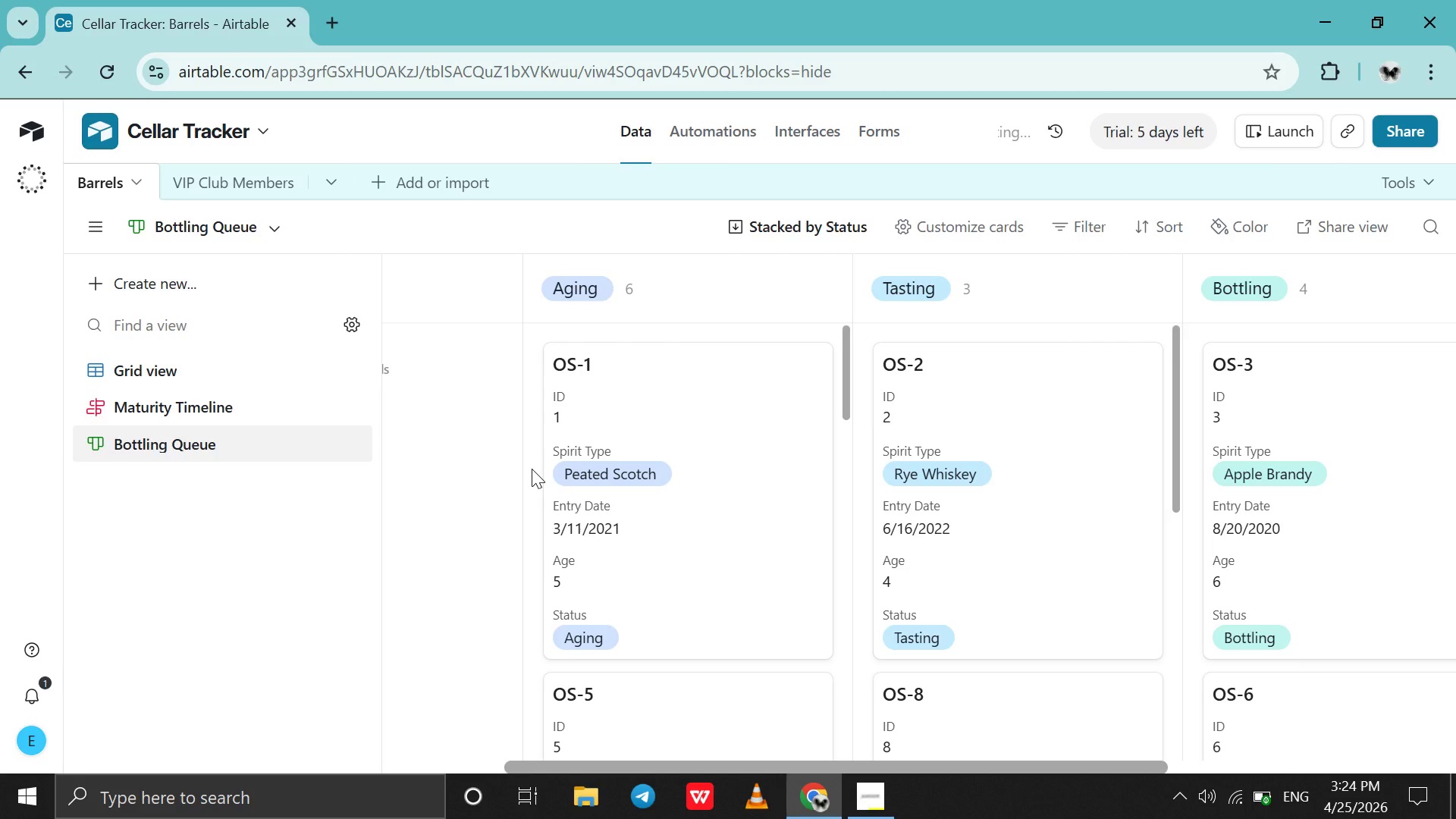 
scroll: coordinate [927, 463], scroll_direction: up, amount: 63.0
 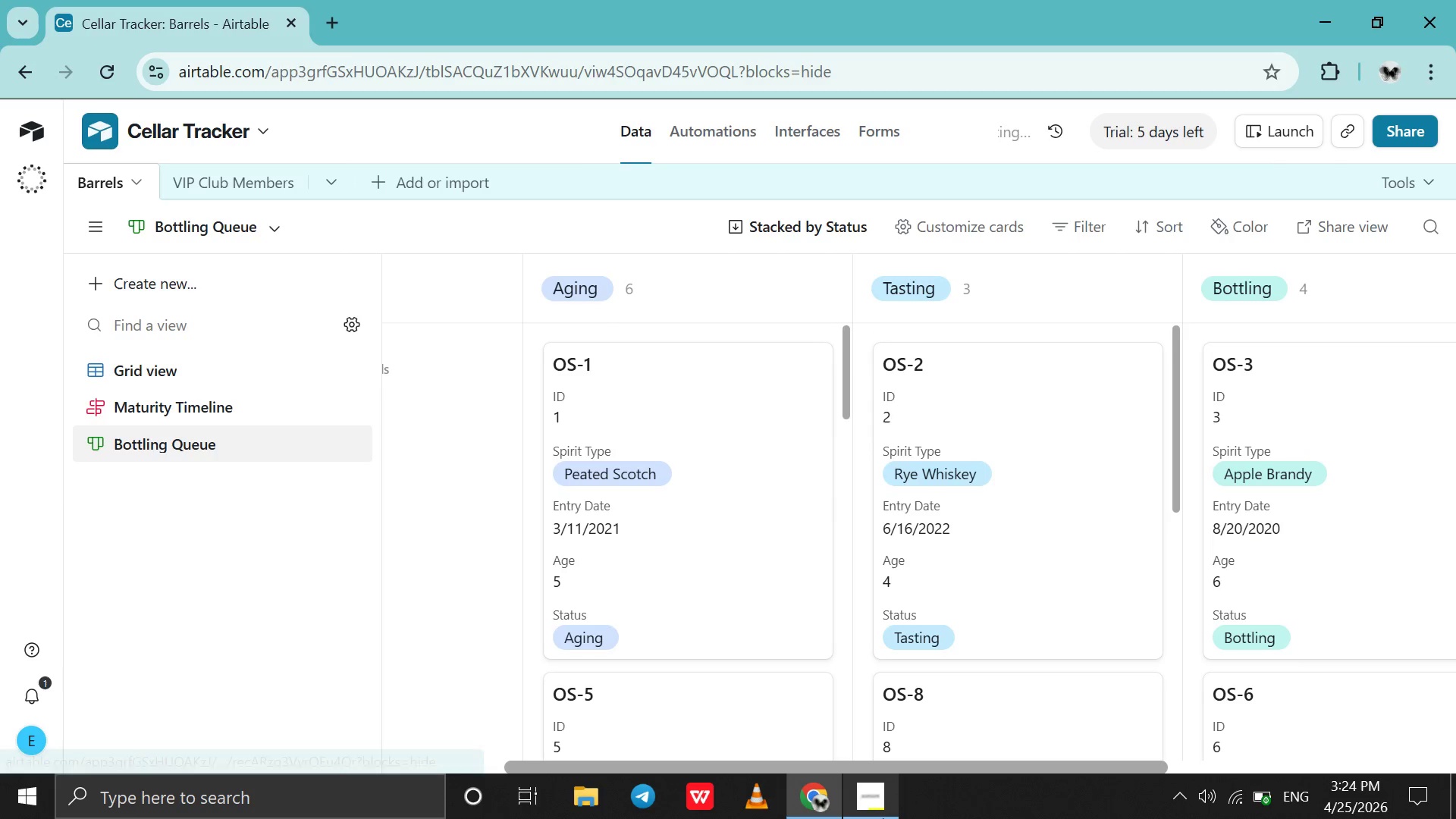 
left_click([883, 818])